 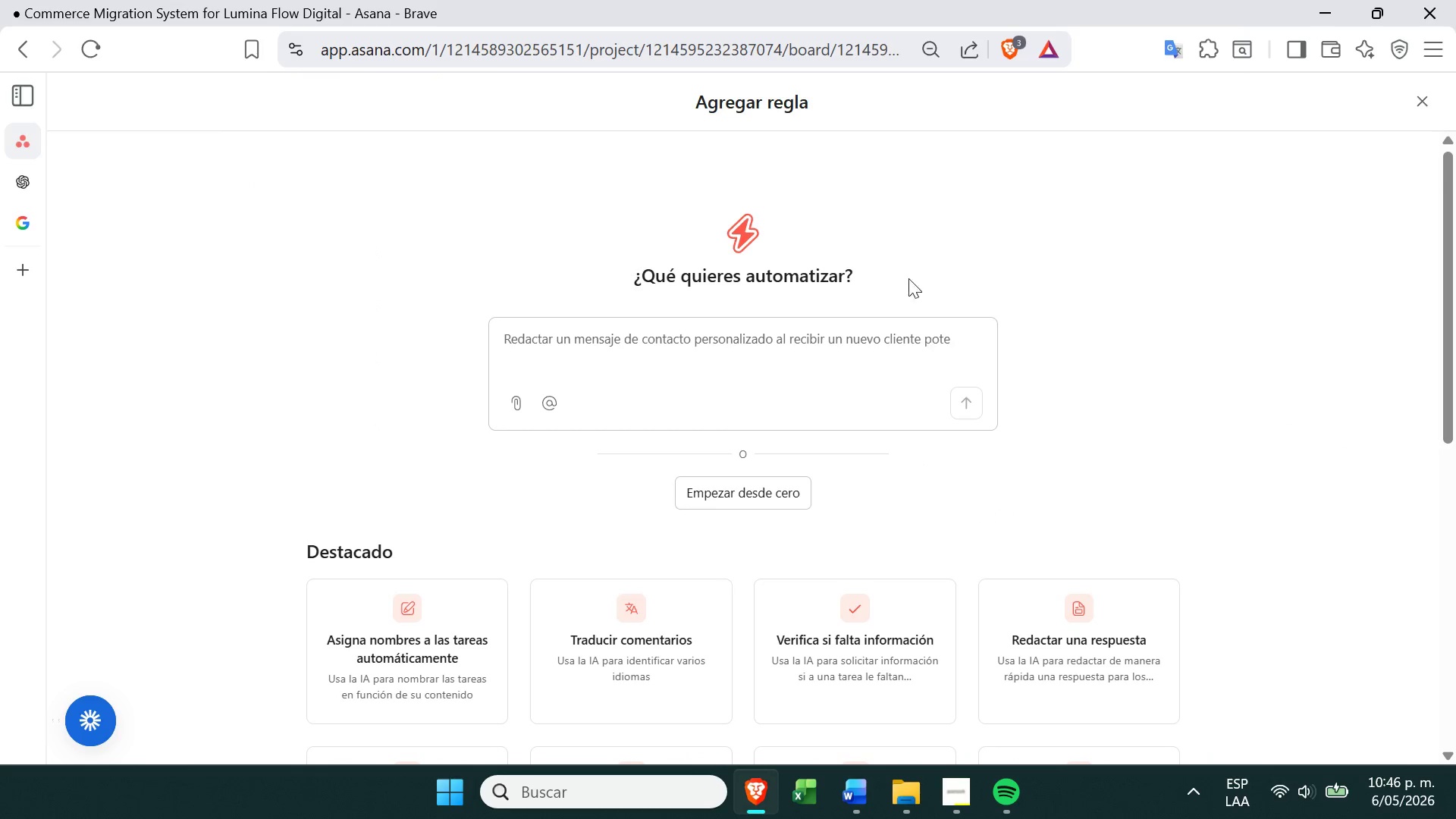 
double_click([640, 335])
 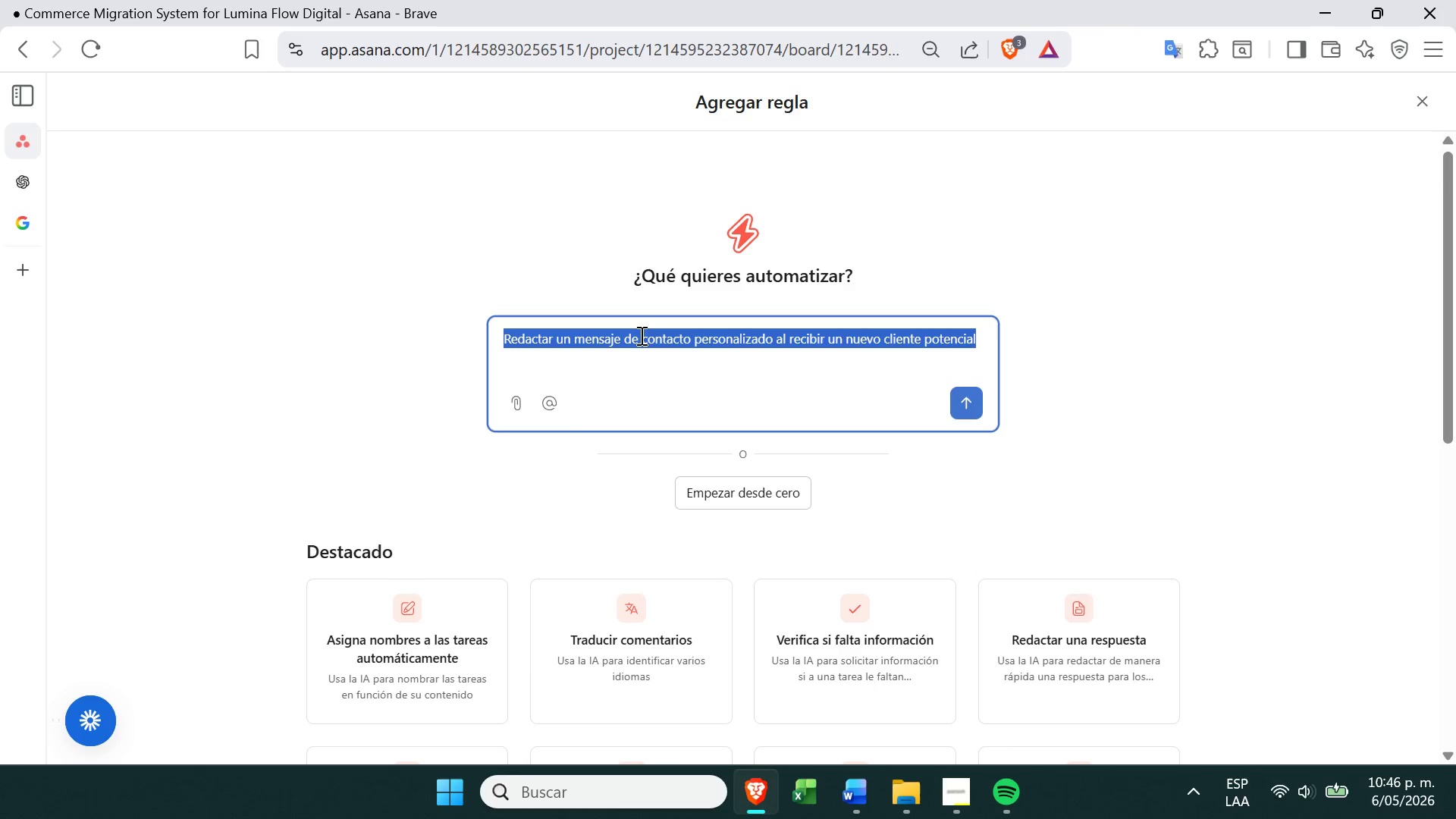 
triple_click([640, 335])
 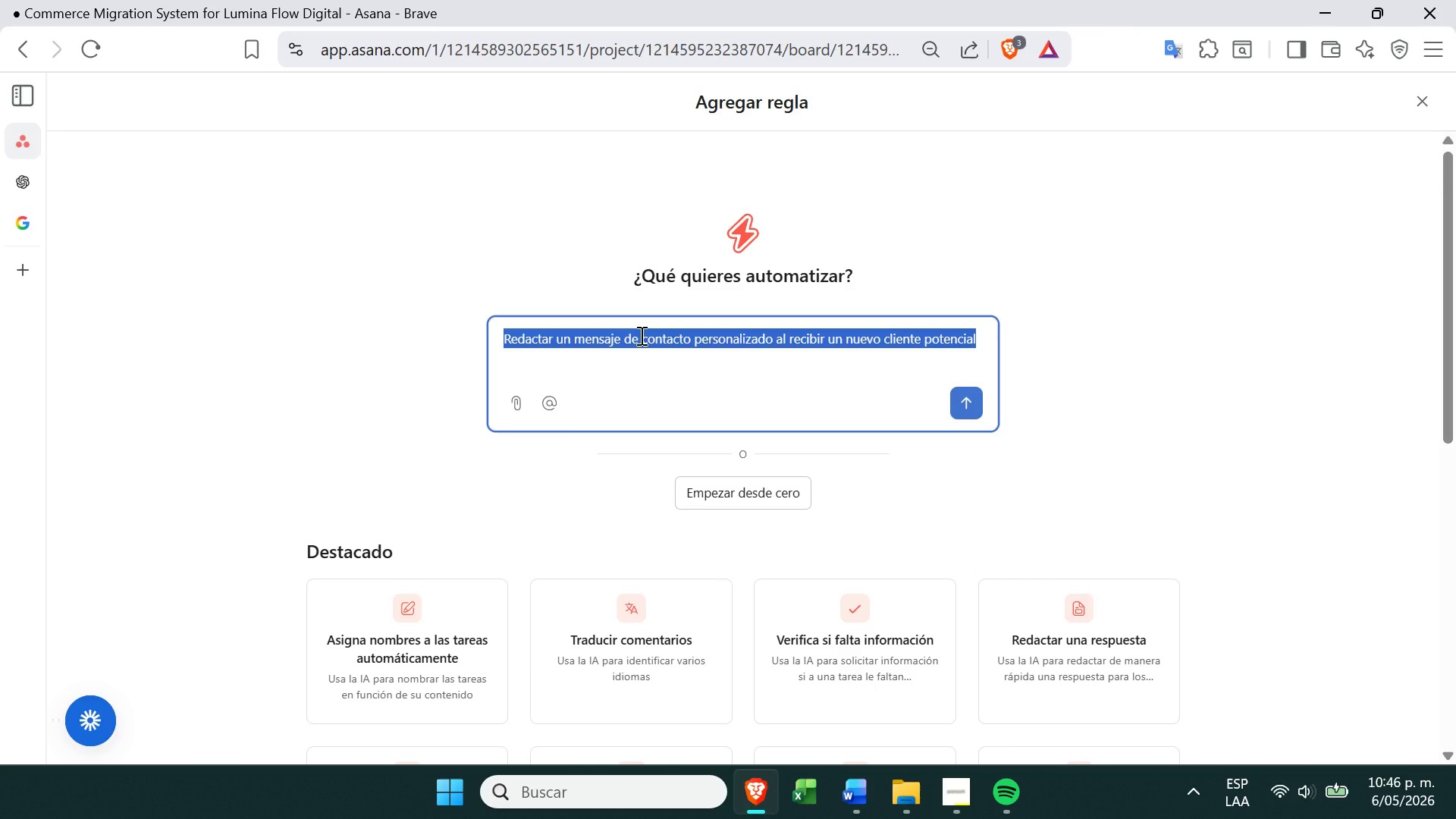 
triple_click([640, 335])
 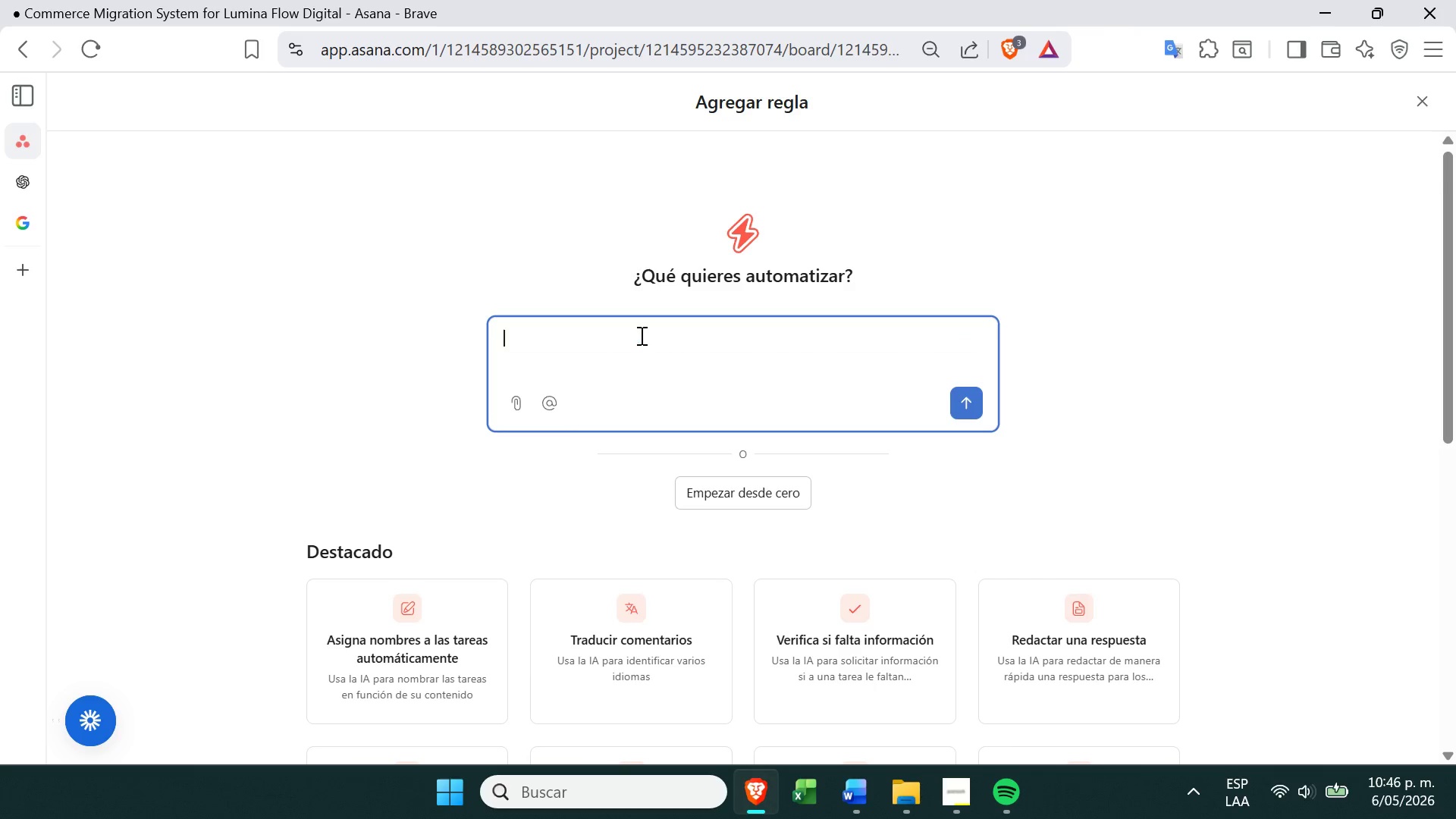 
key(Backspace)
 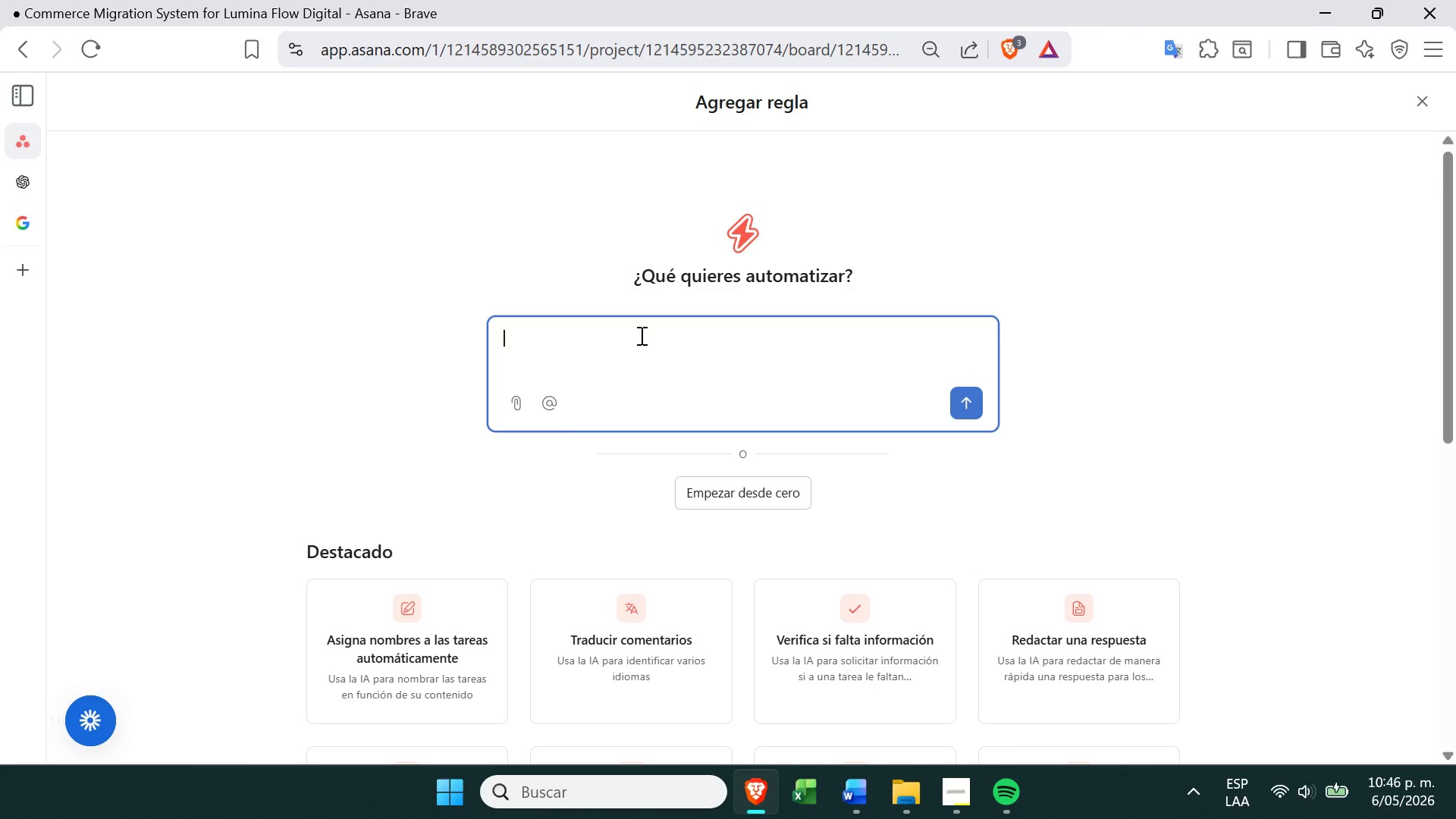 
key(Control+ControlLeft)
 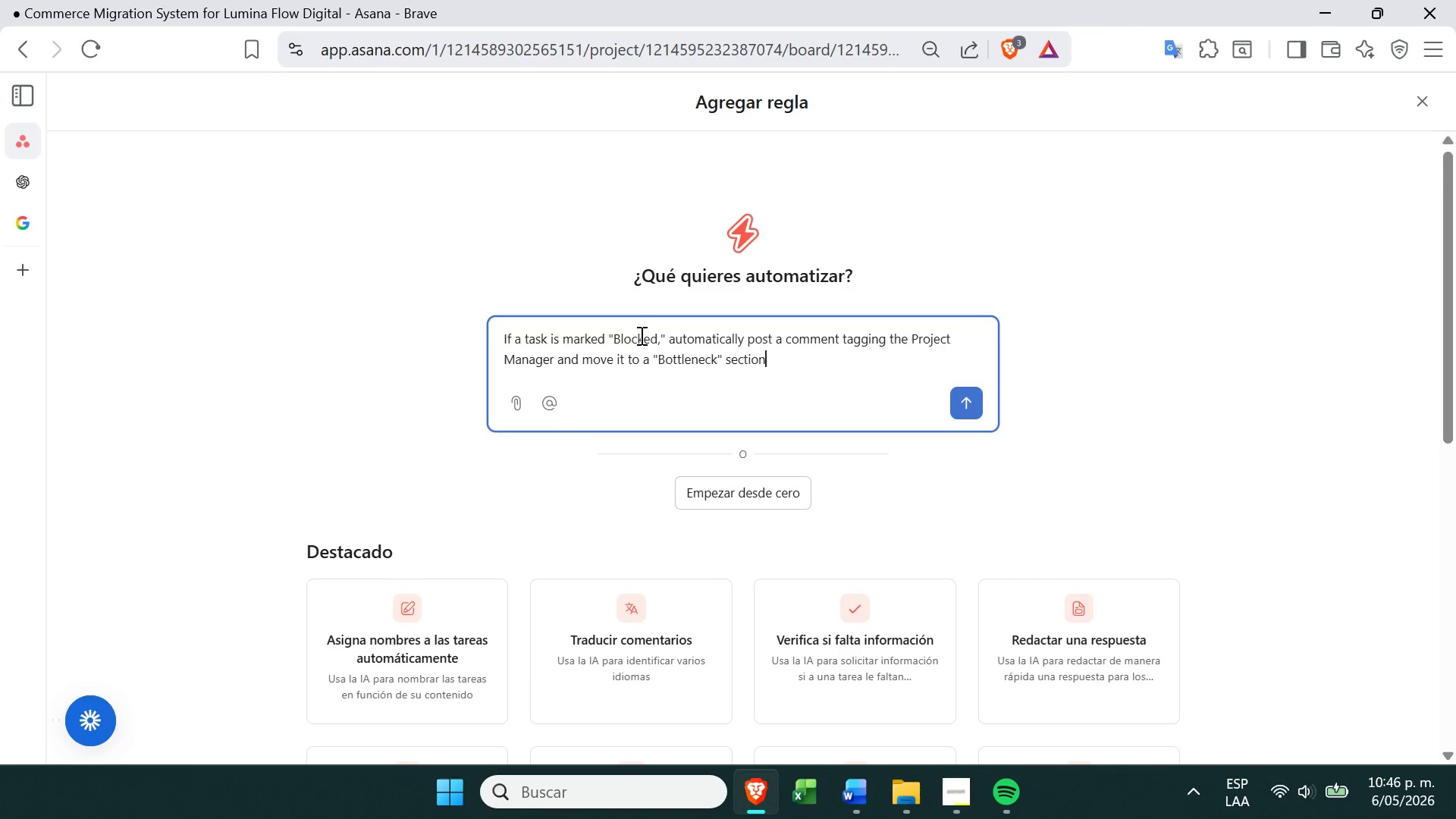 
key(Control+V)
 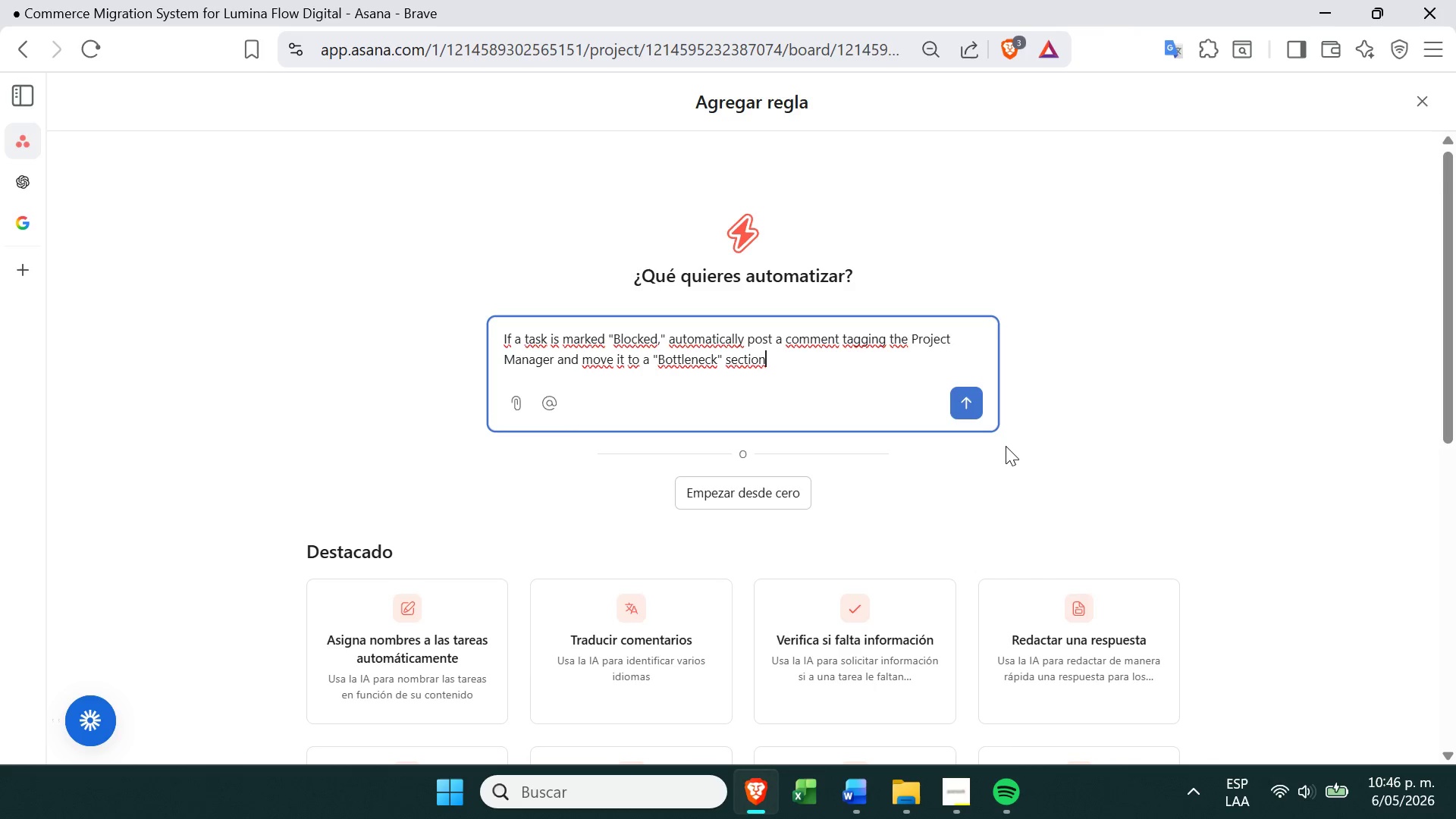 
left_click([984, 410])
 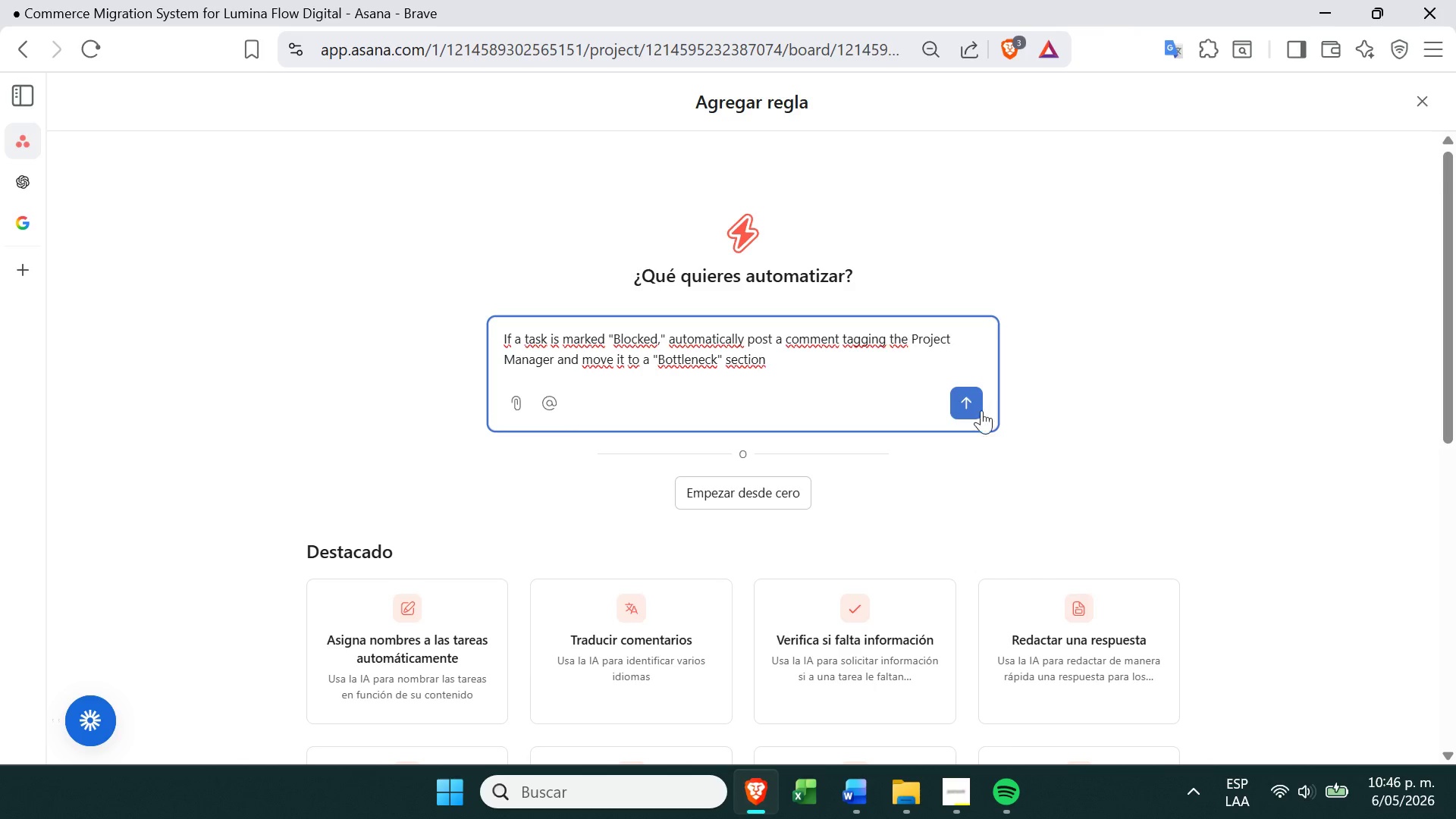 
left_click([984, 410])
 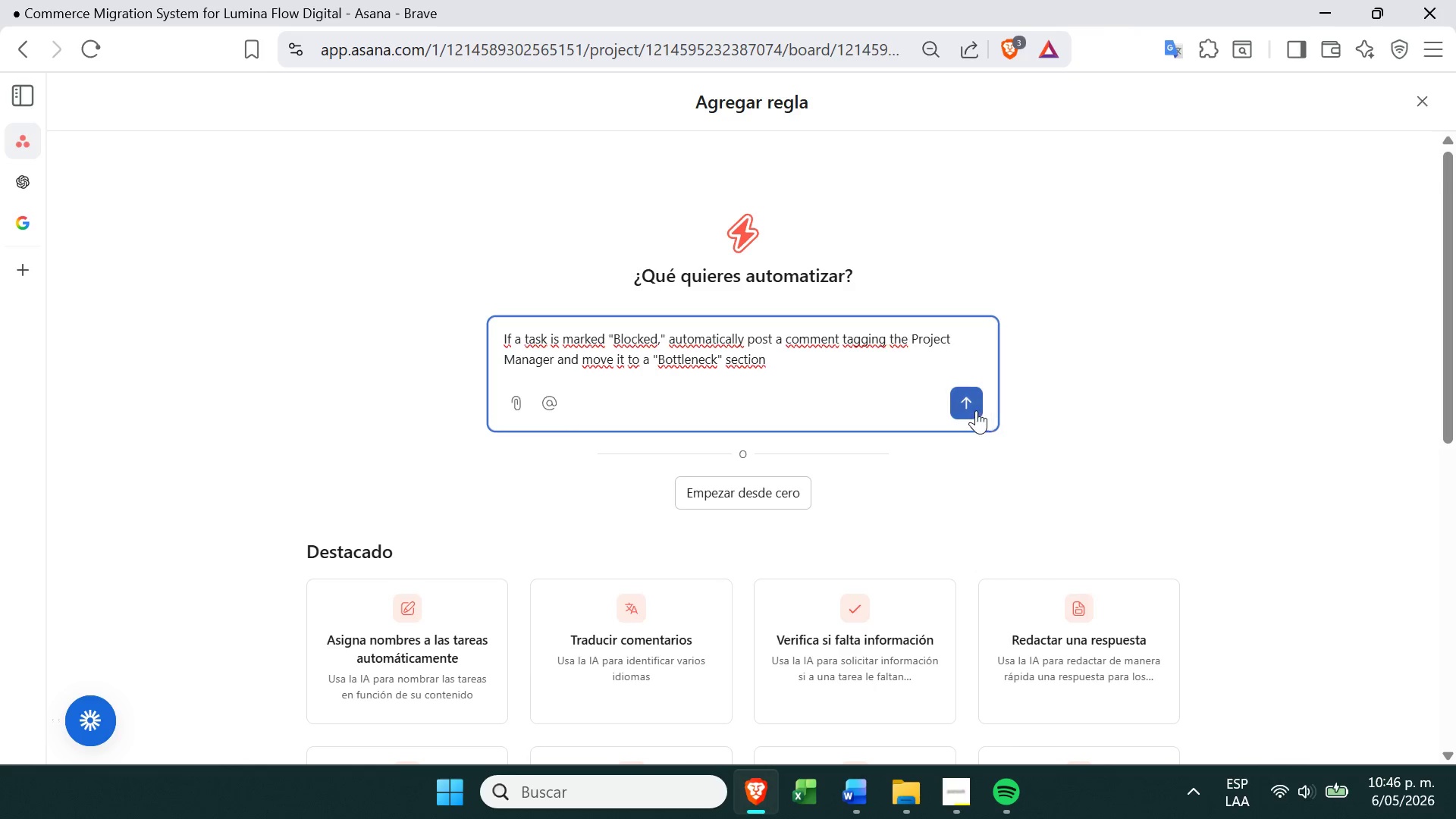 
left_click([964, 398])
 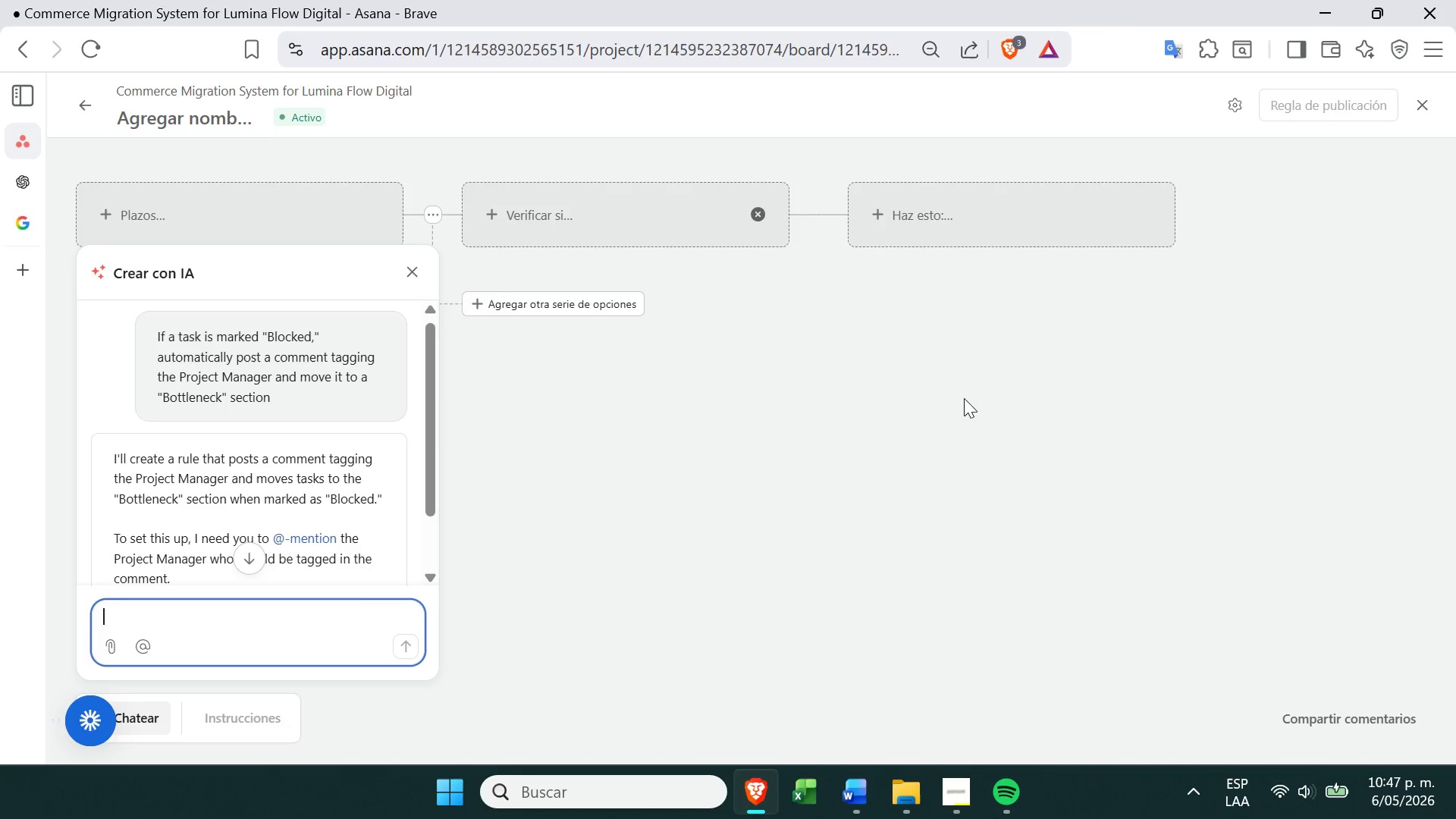 
wait(69.06)
 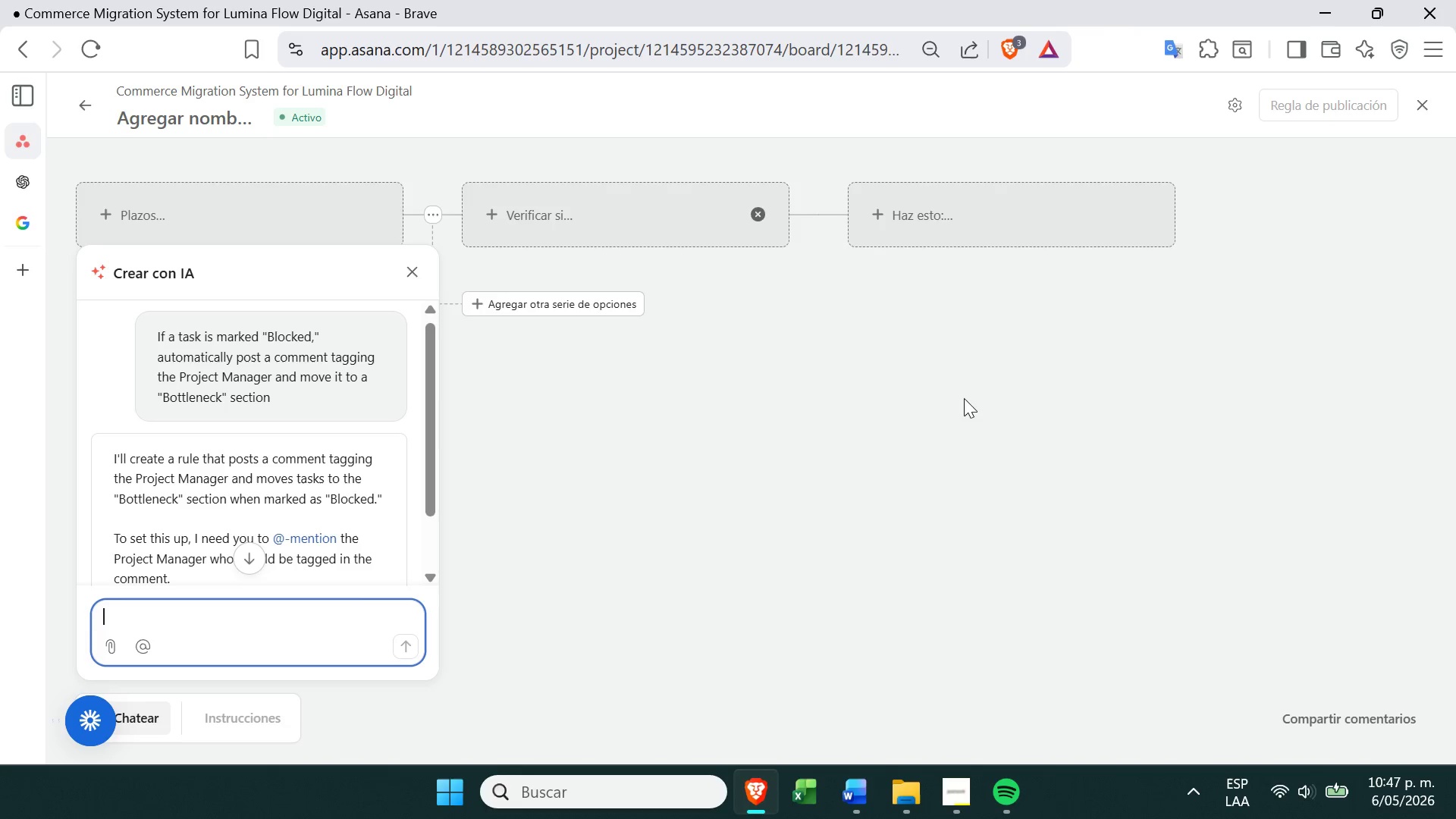 
mouse_move([204, 460])
 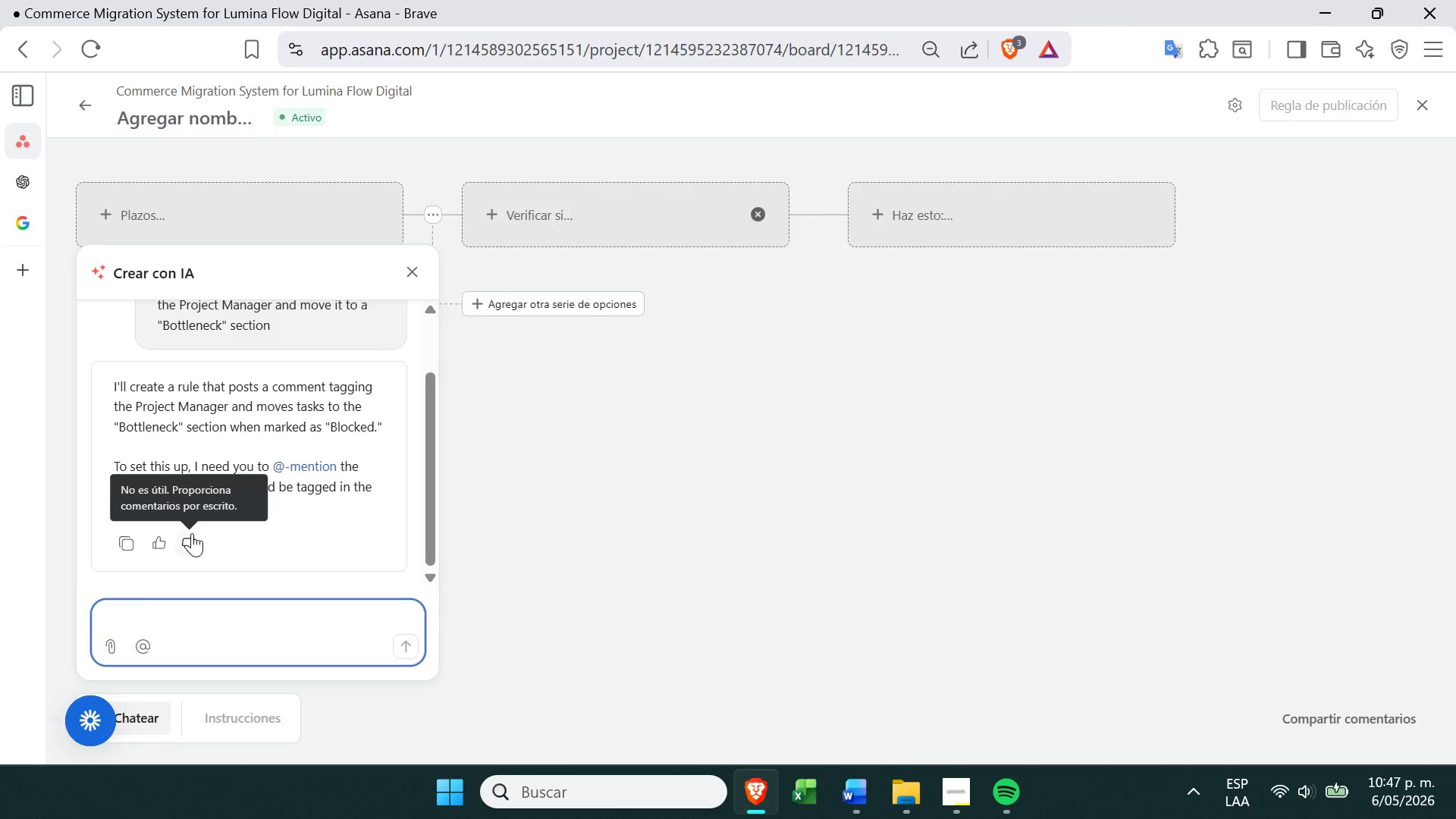 
key(Alt+Control+AltLeft)
 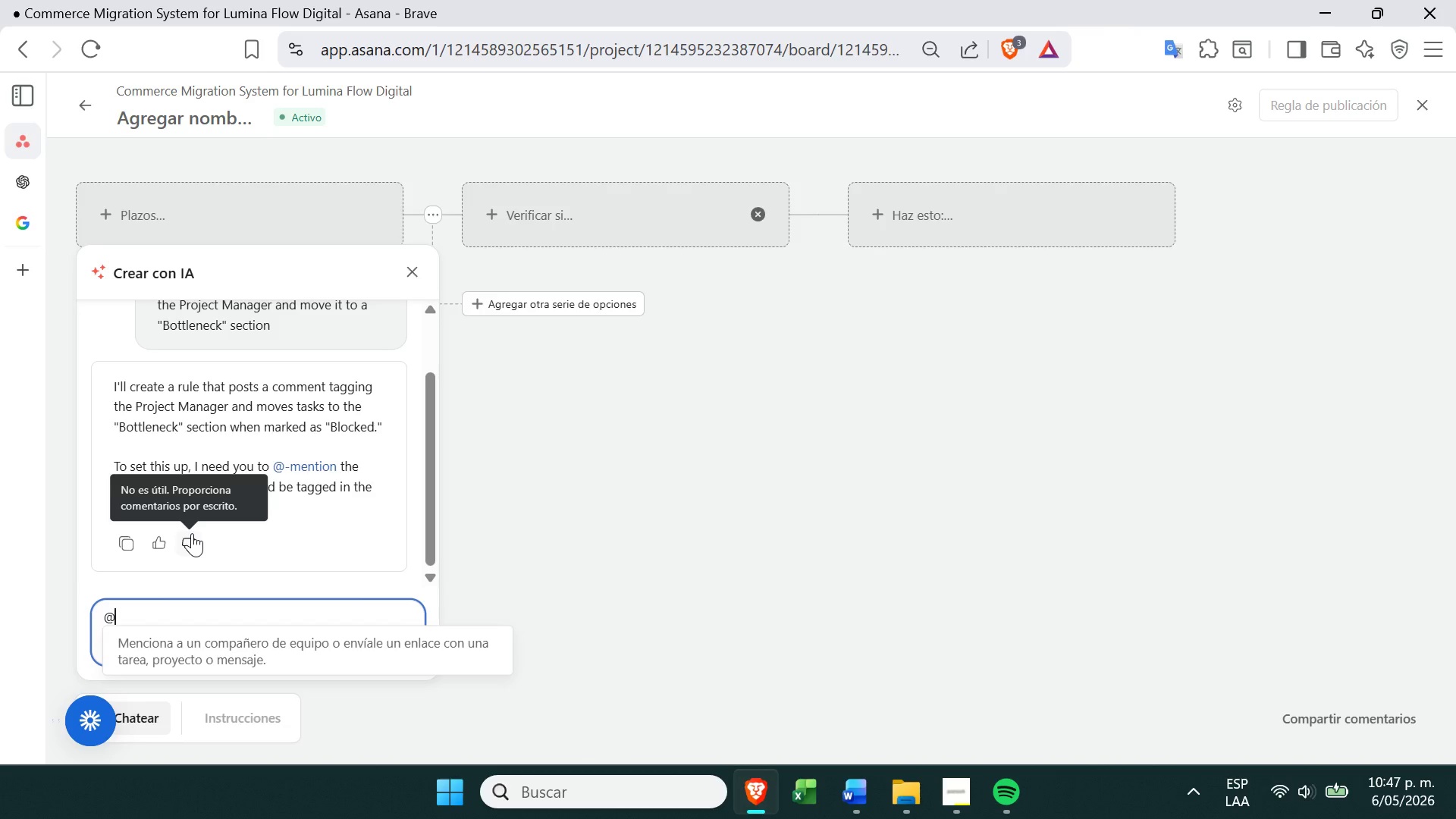 
key(Alt+Control+Q)
 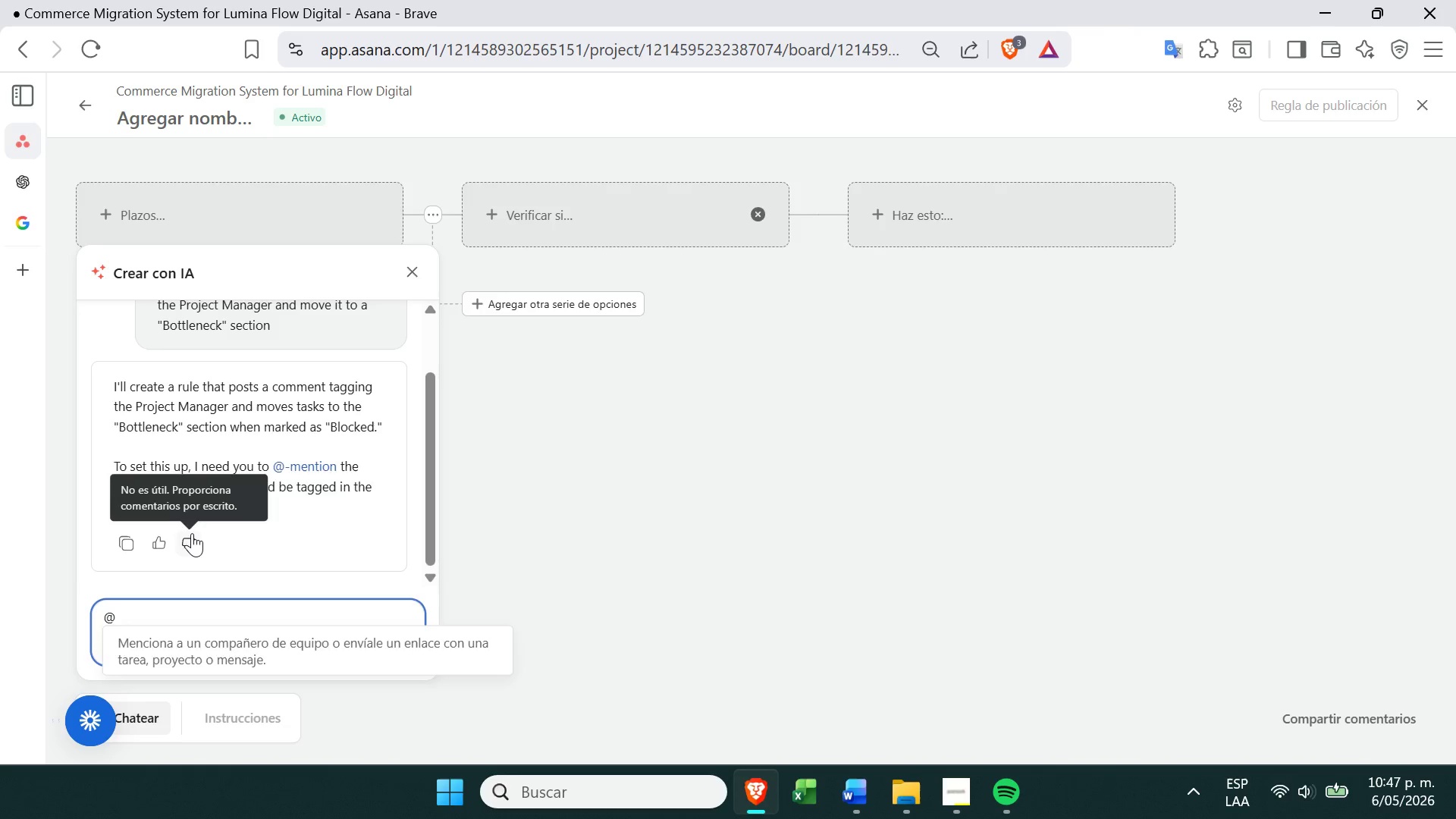 
key(M)
 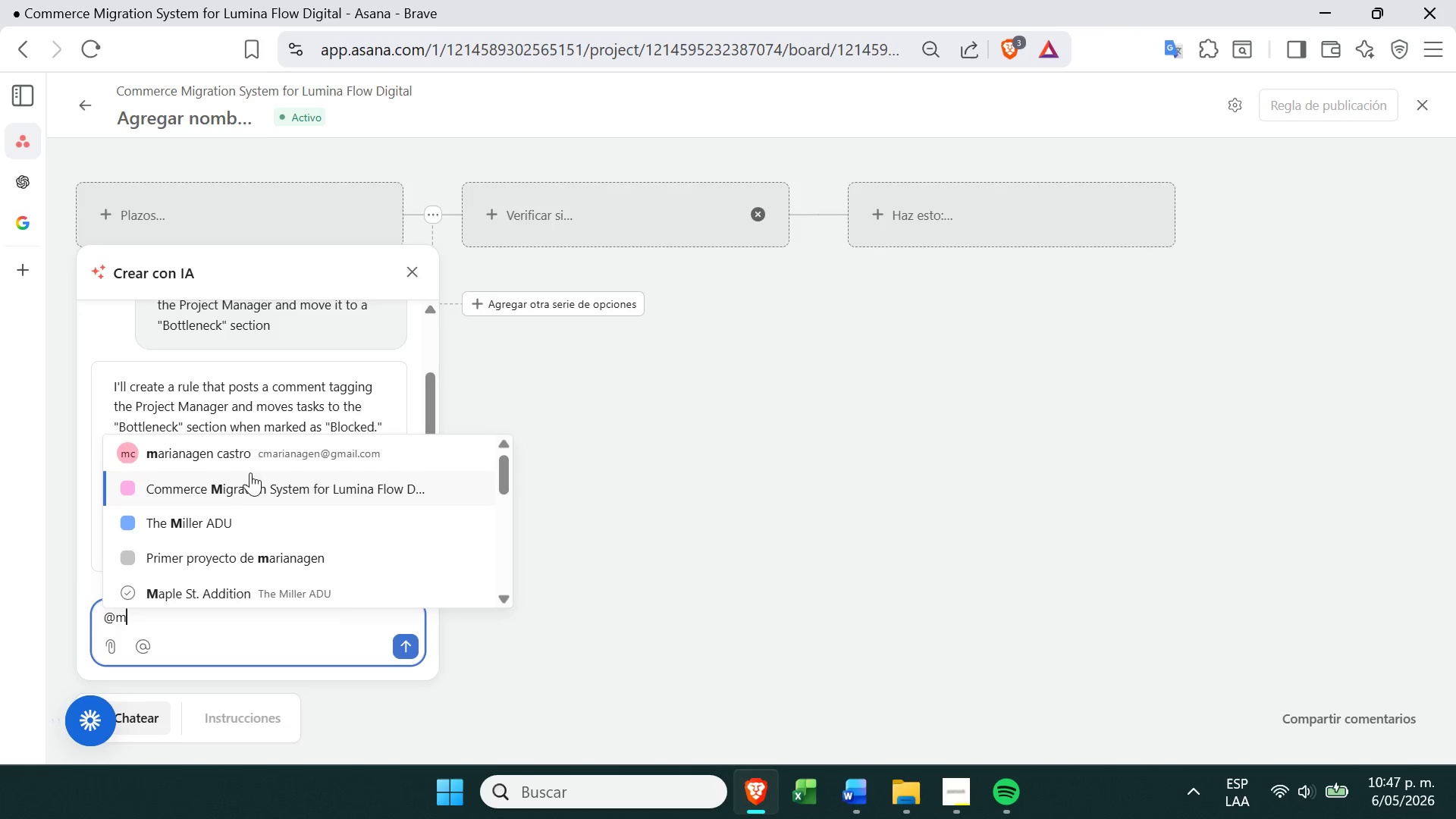 
left_click([266, 460])
 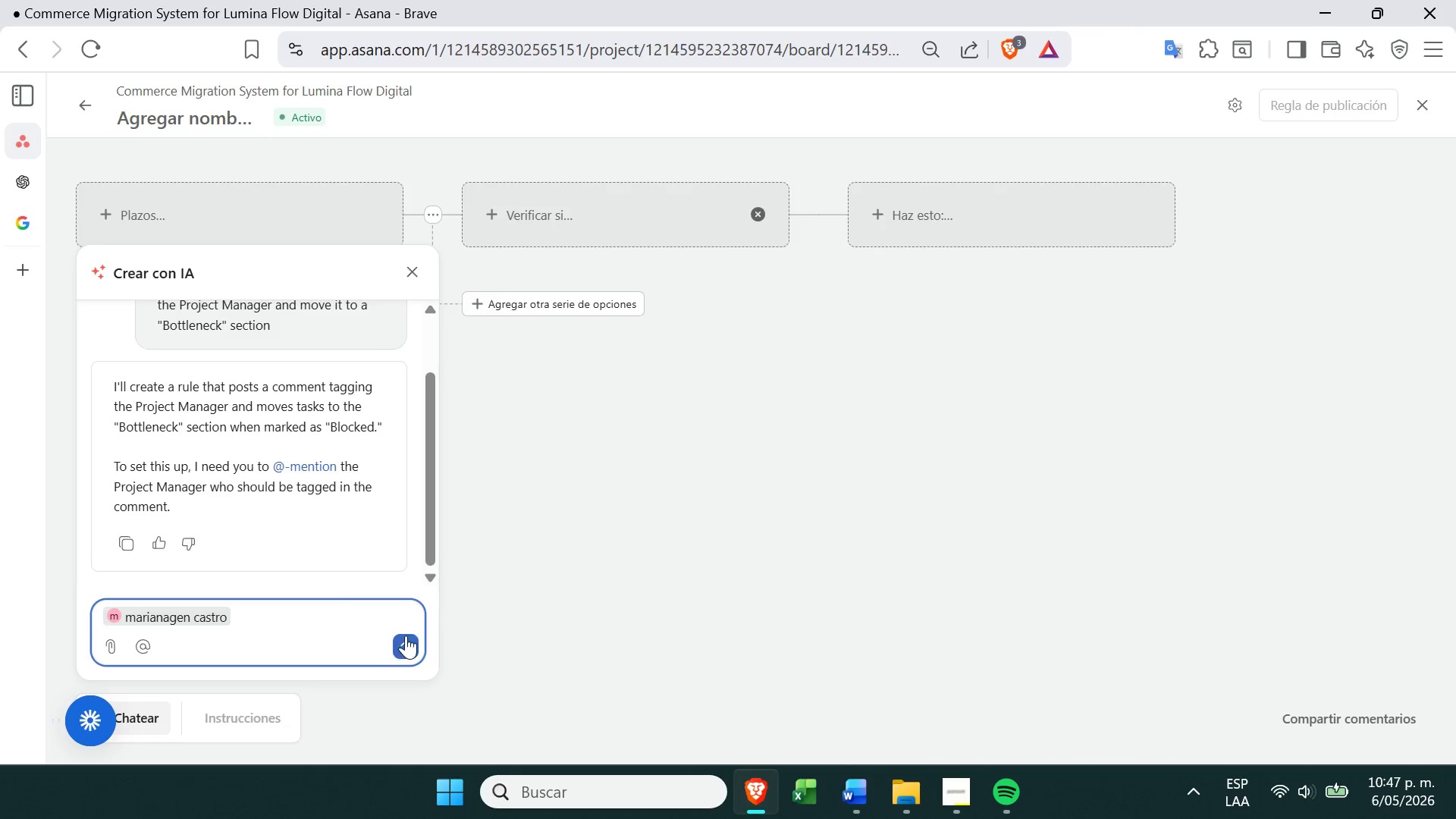 
left_click([407, 640])
 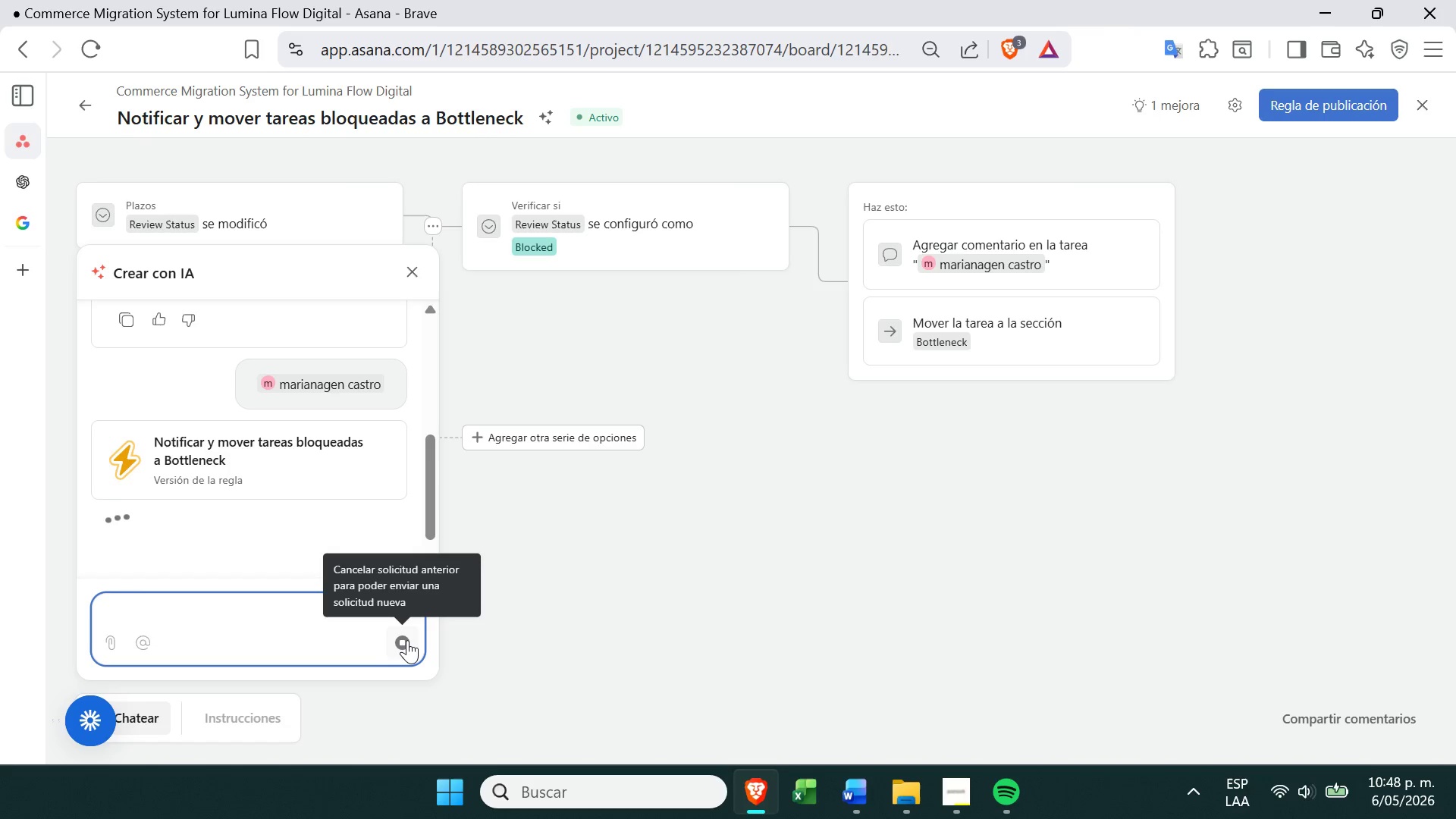 
wait(35.55)
 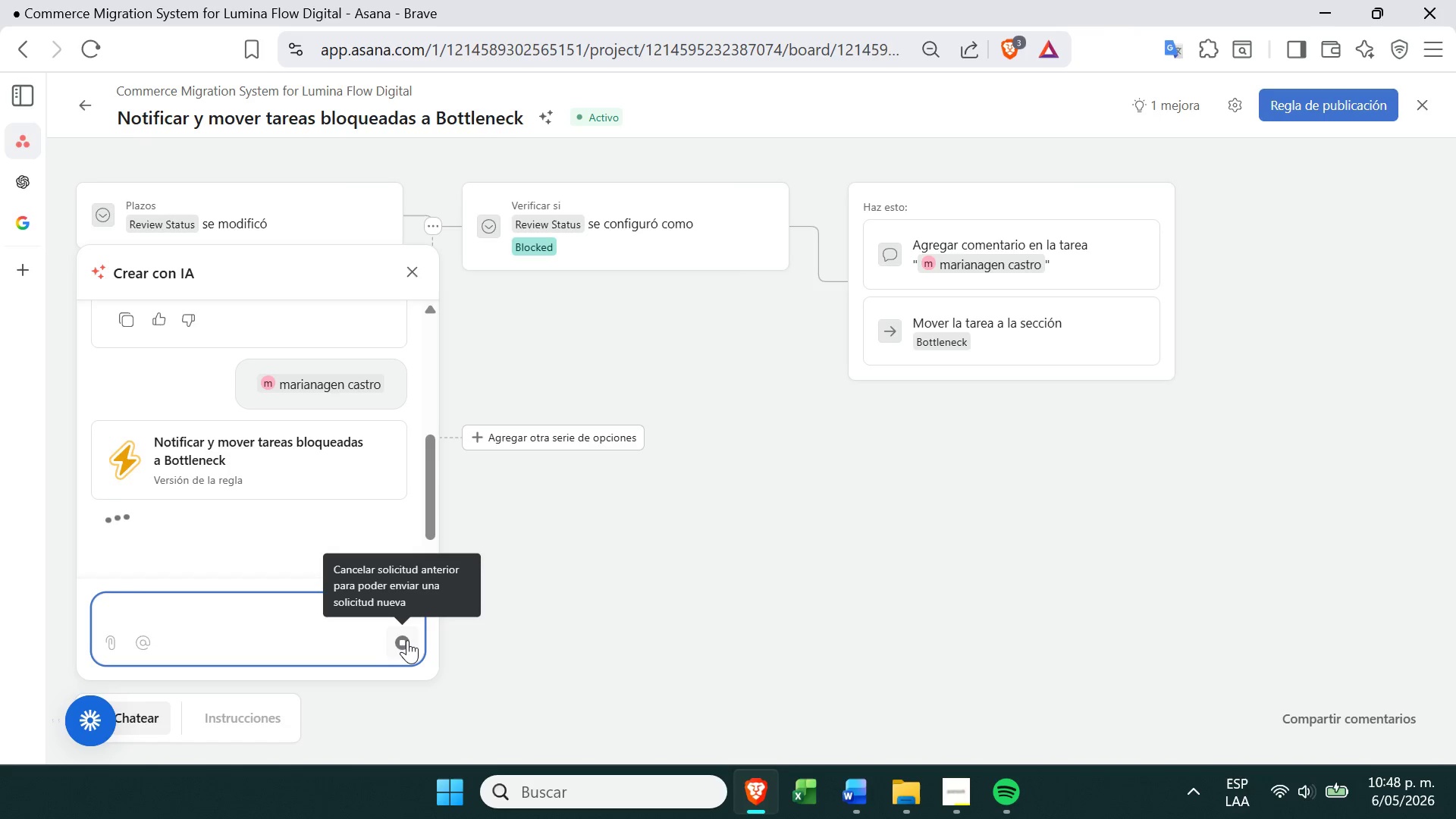 
mouse_move([210, 531])
 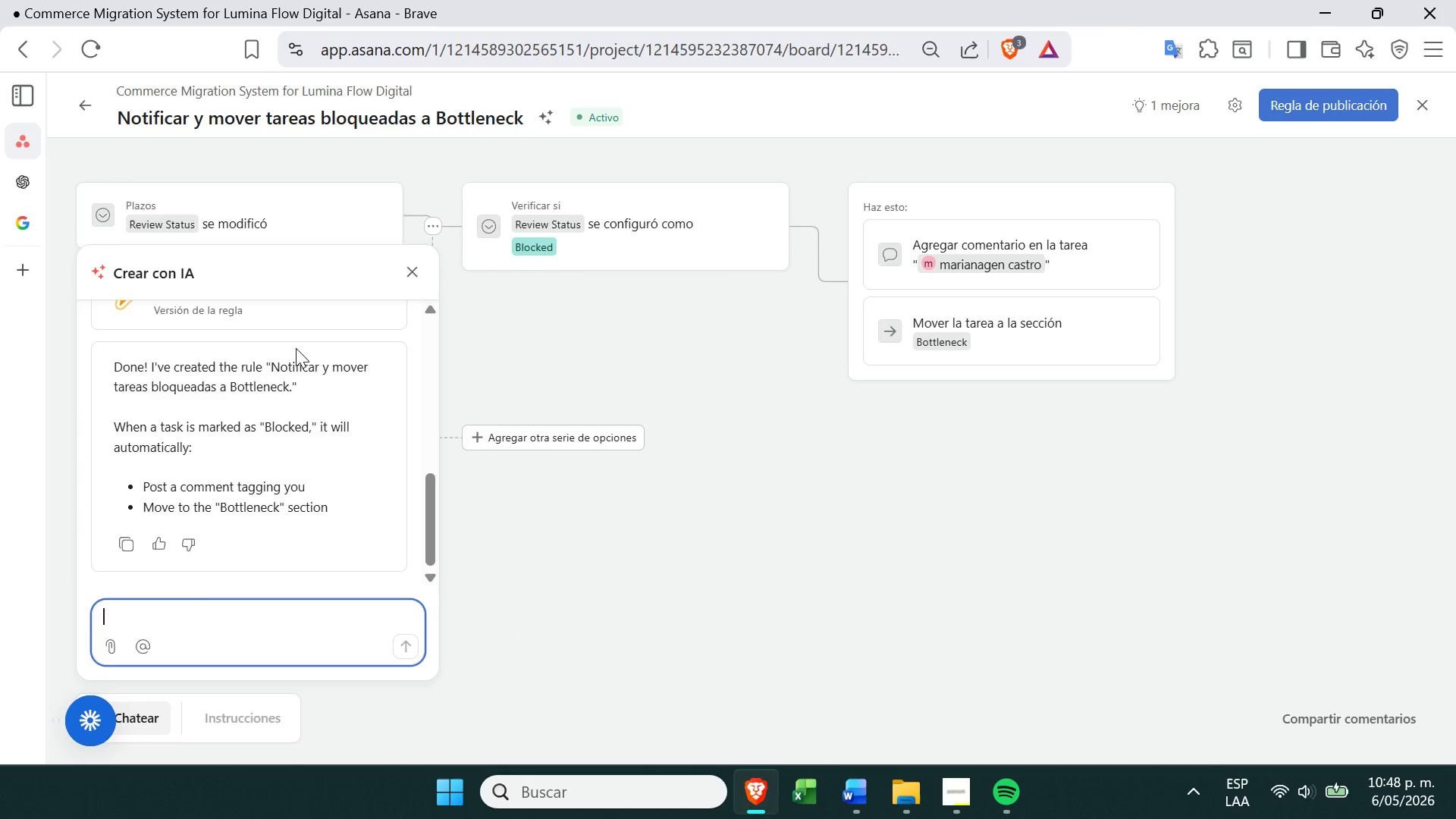 
wait(6.21)
 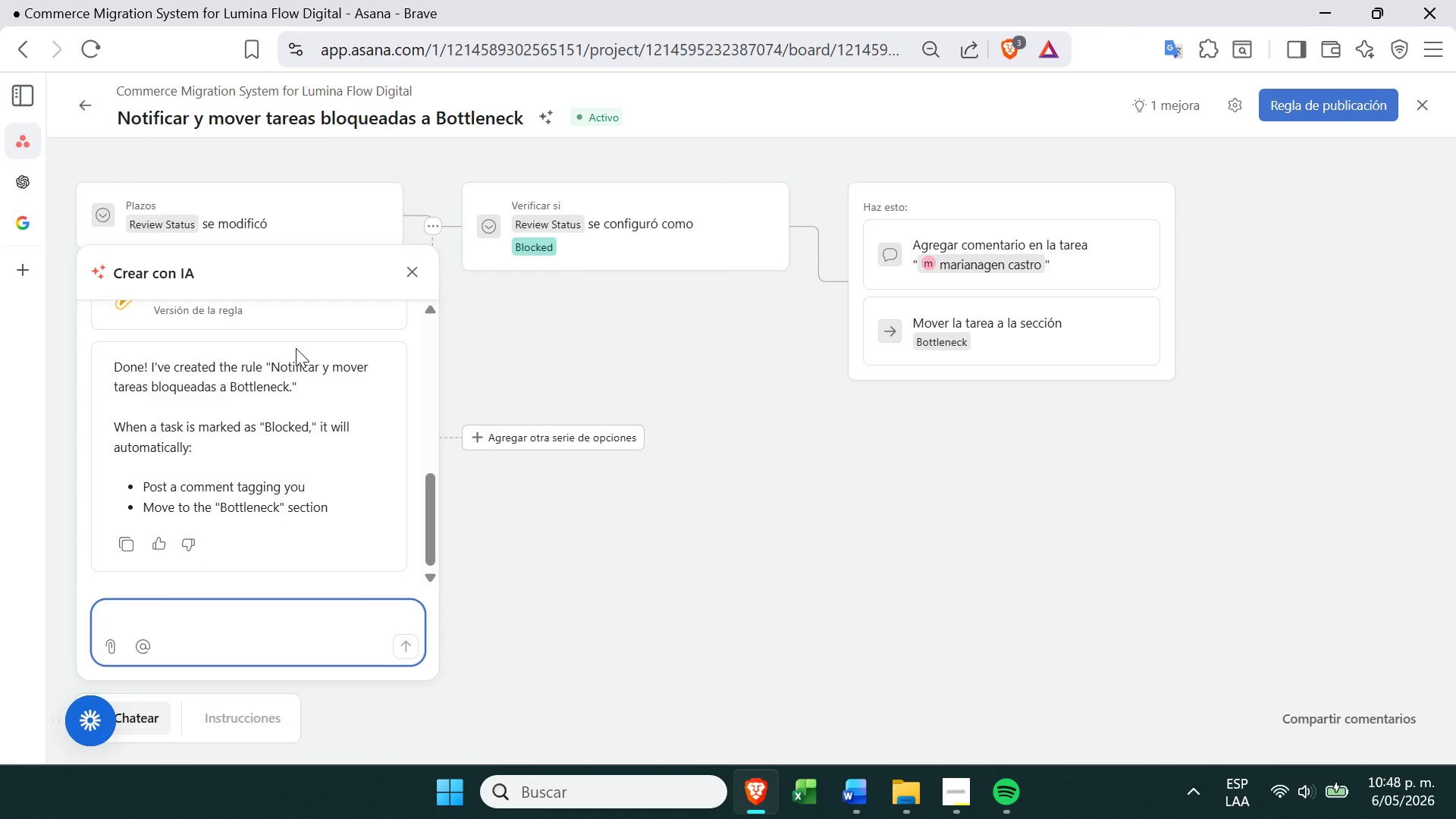 
left_click([409, 275])
 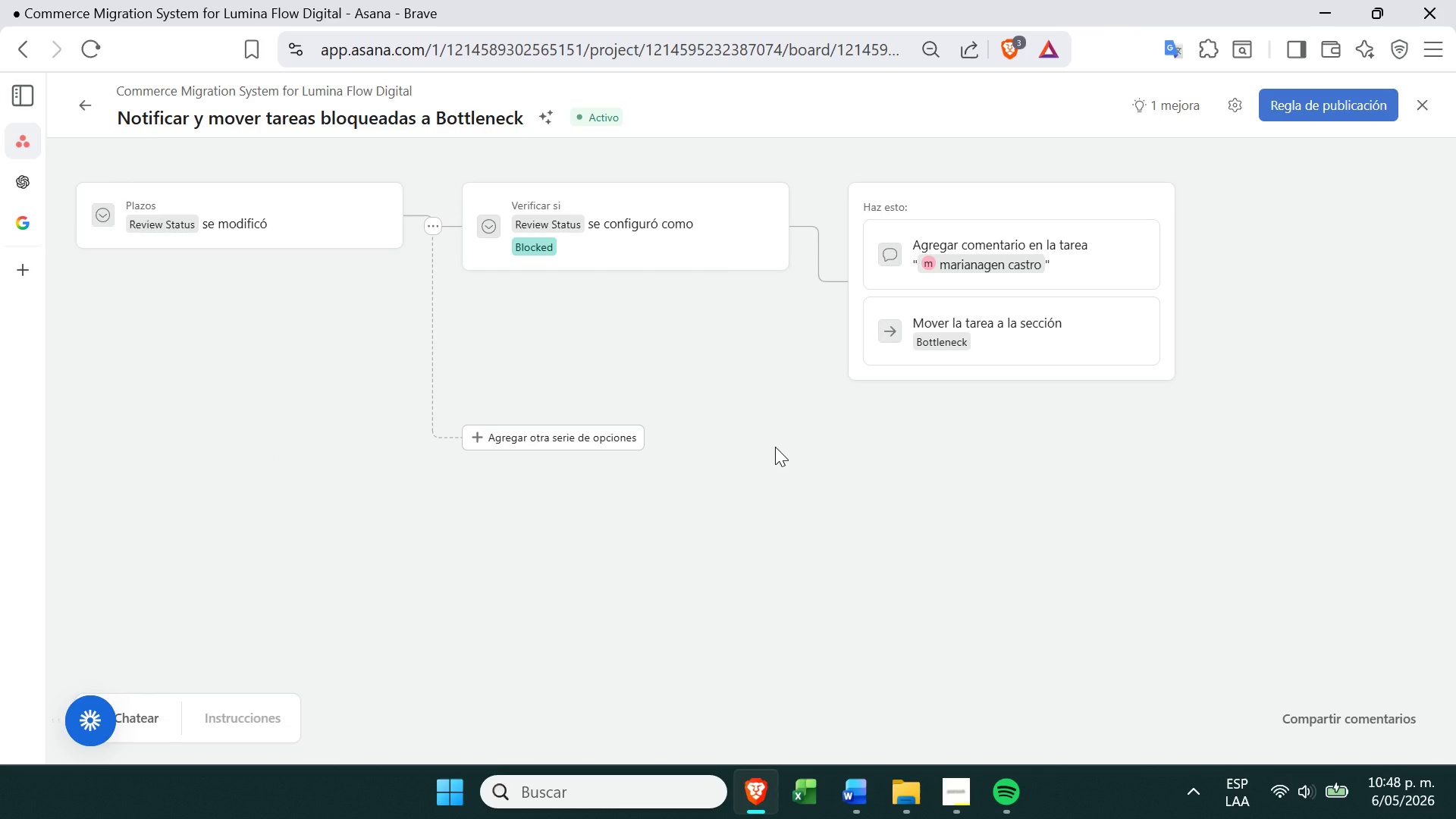 
wait(22.64)
 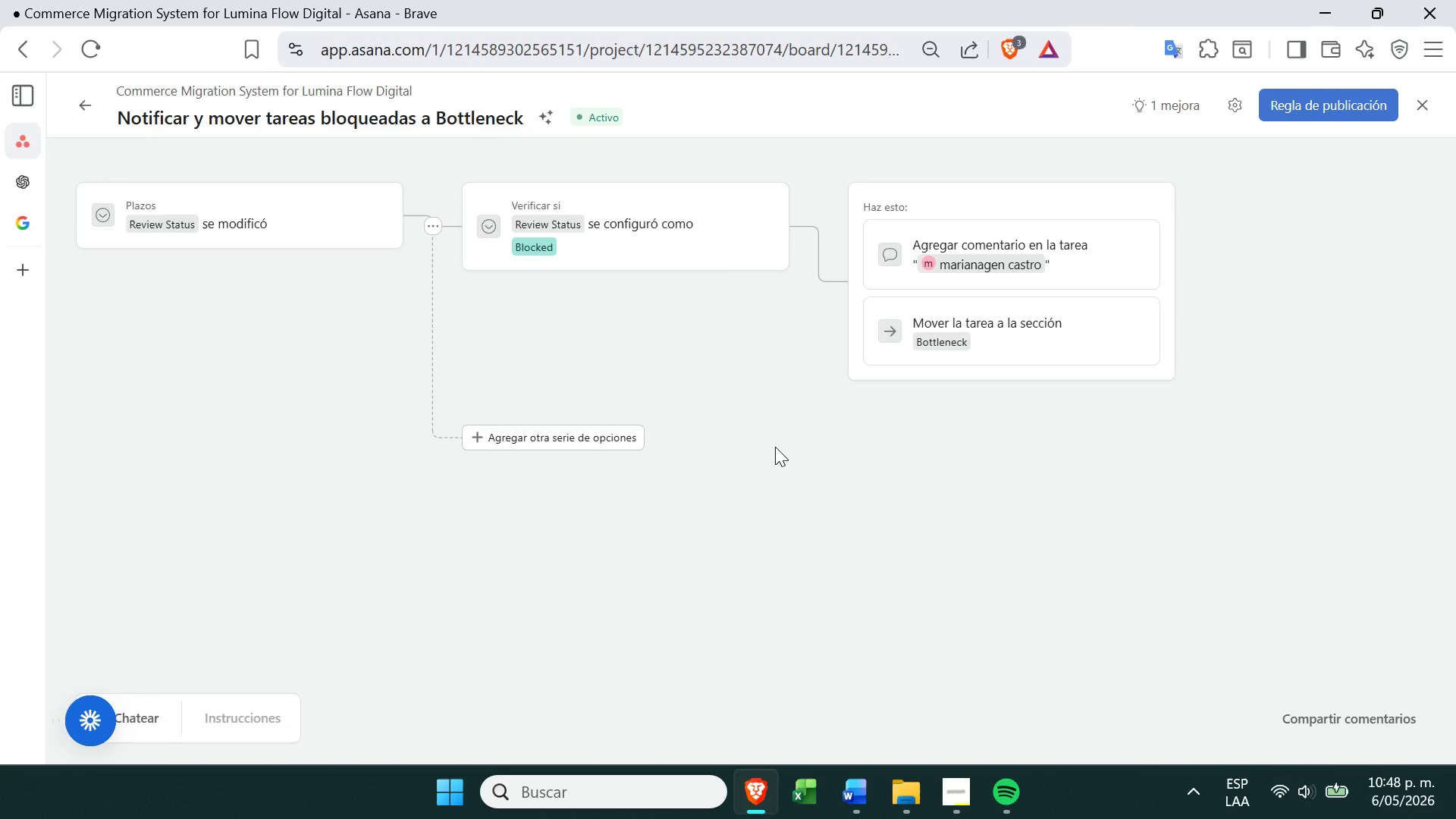 
double_click([1326, 106])
 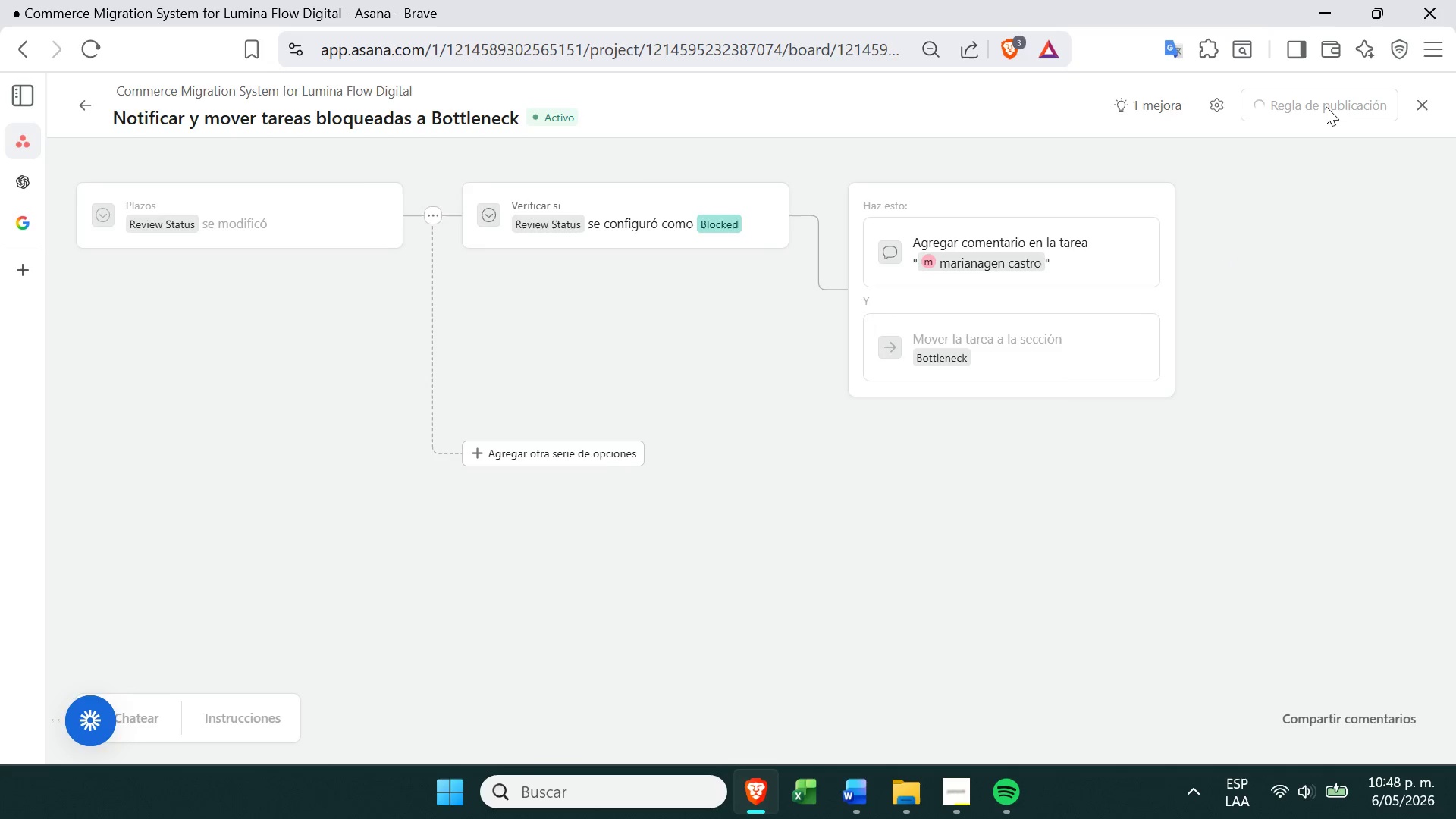 
key(VolumeDown)
 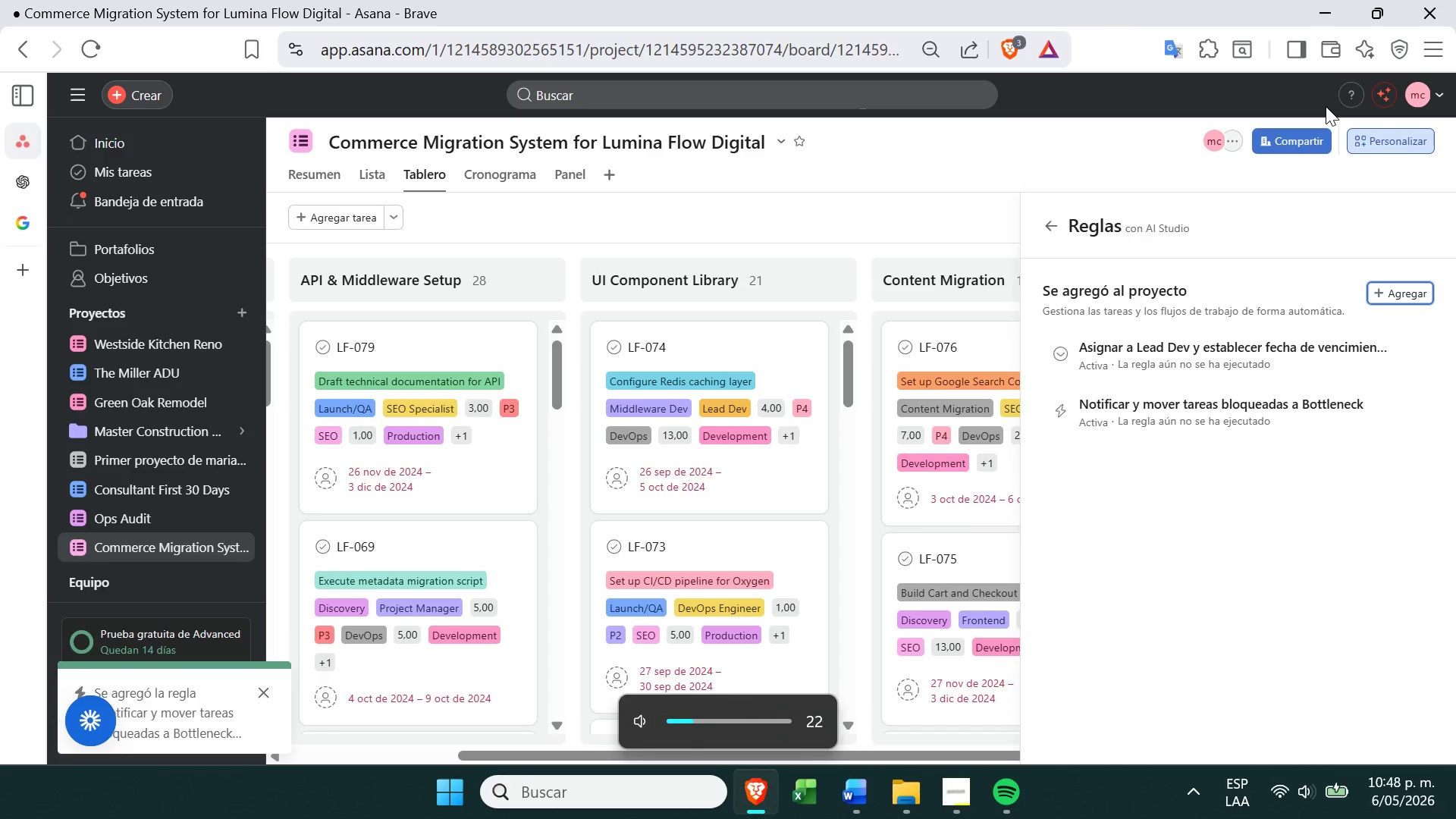 
key(VolumeDown)
 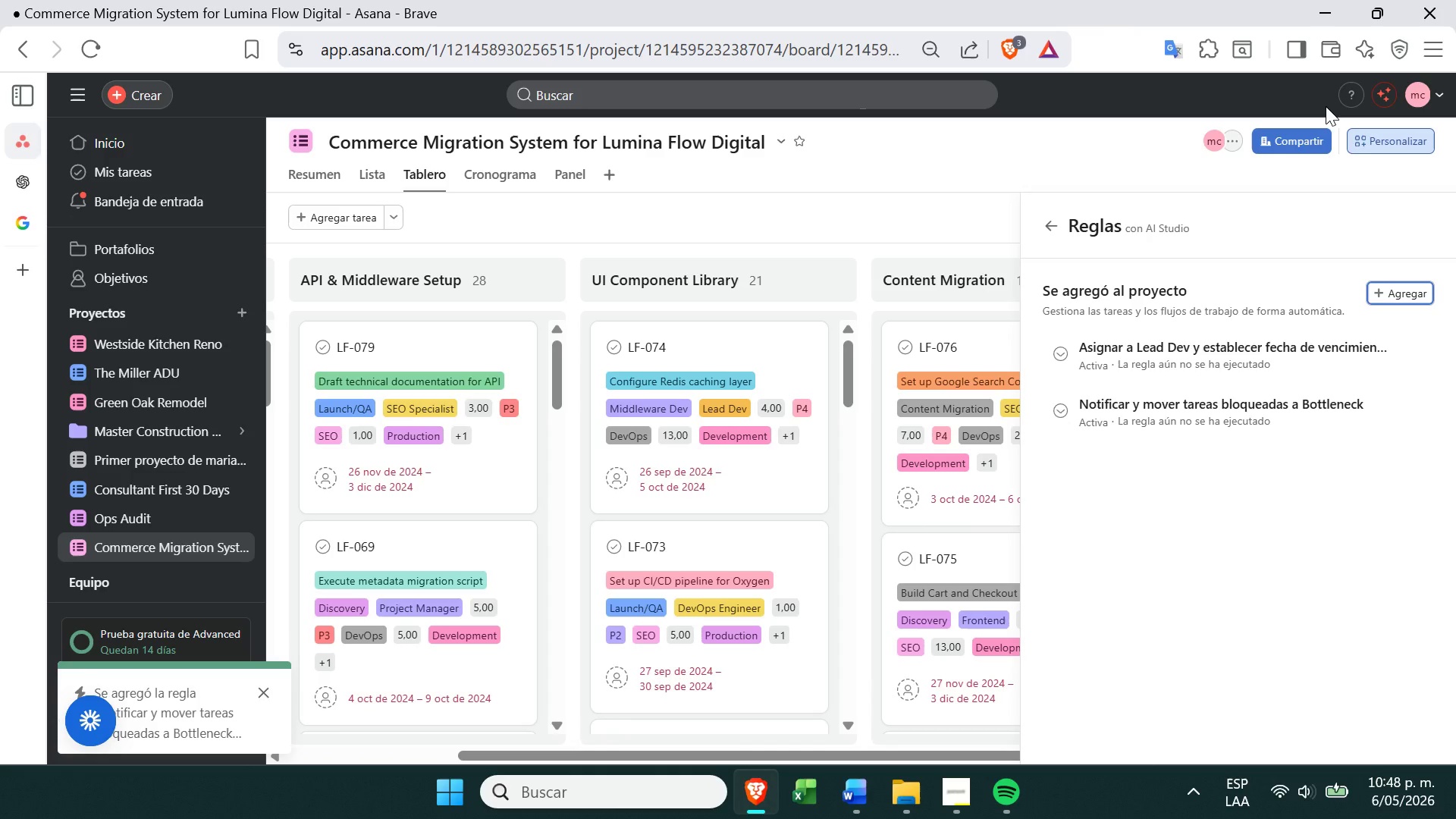 
wait(9.76)
 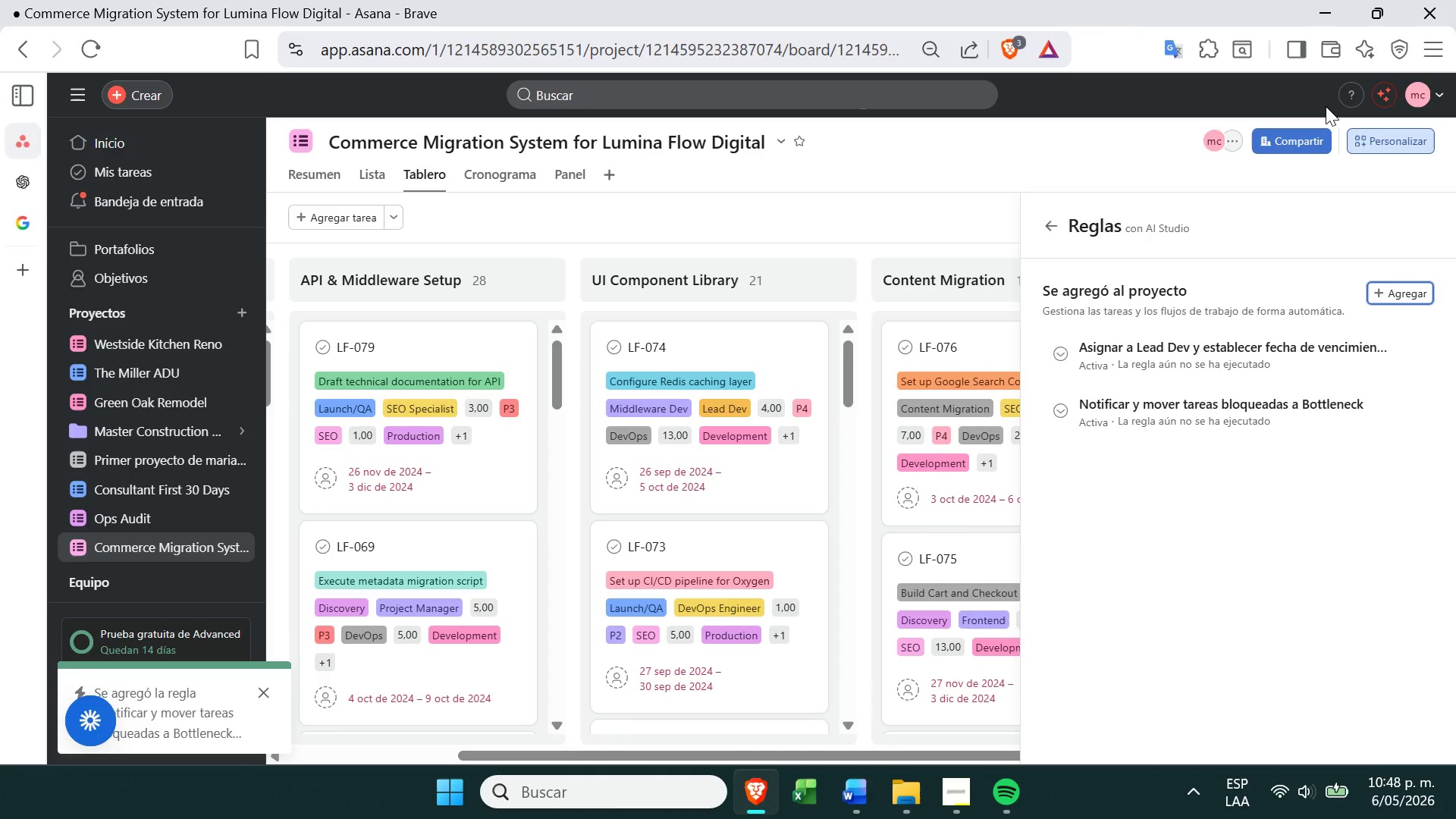 
left_click([884, 206])
 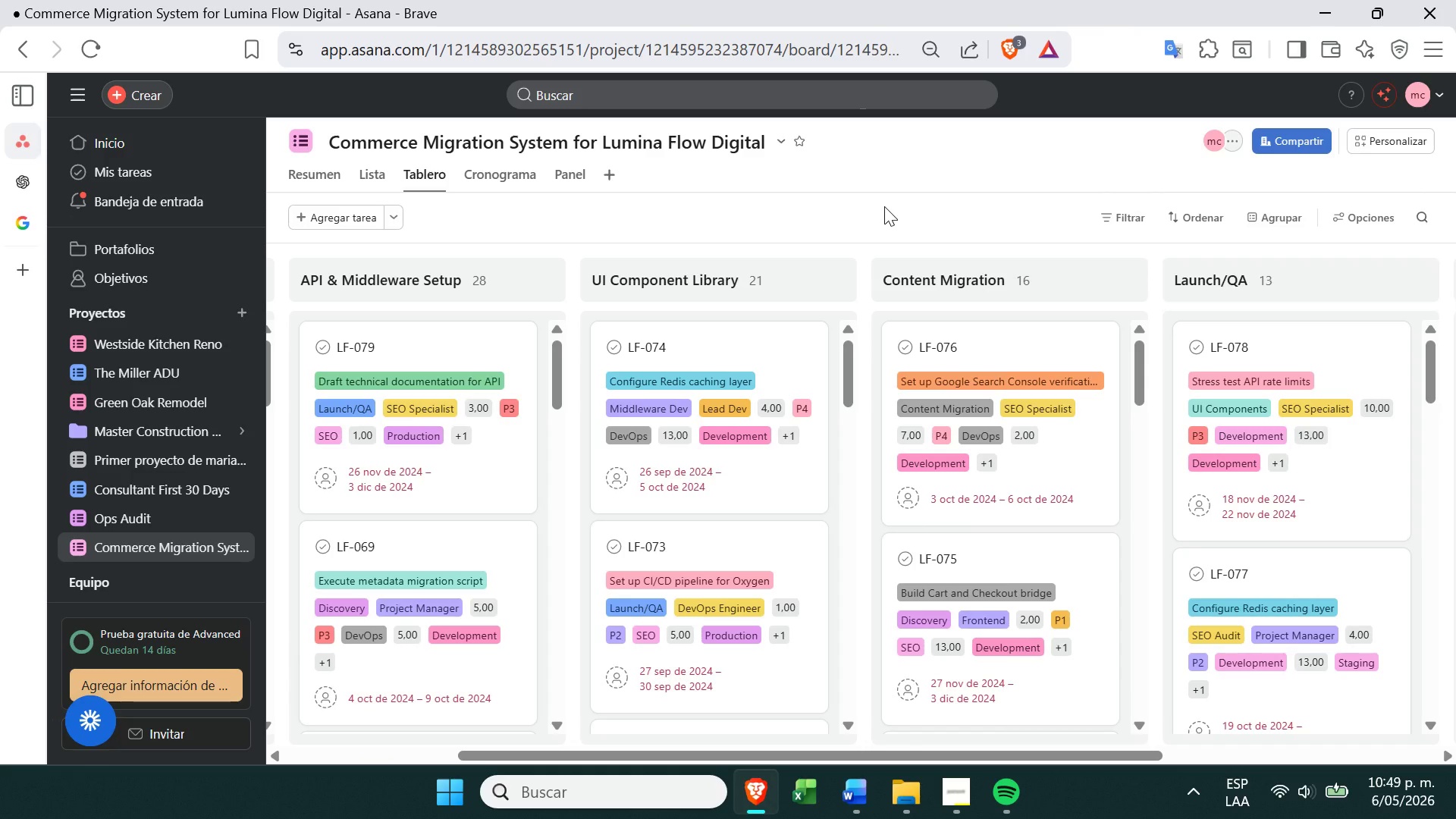 
wait(24.3)
 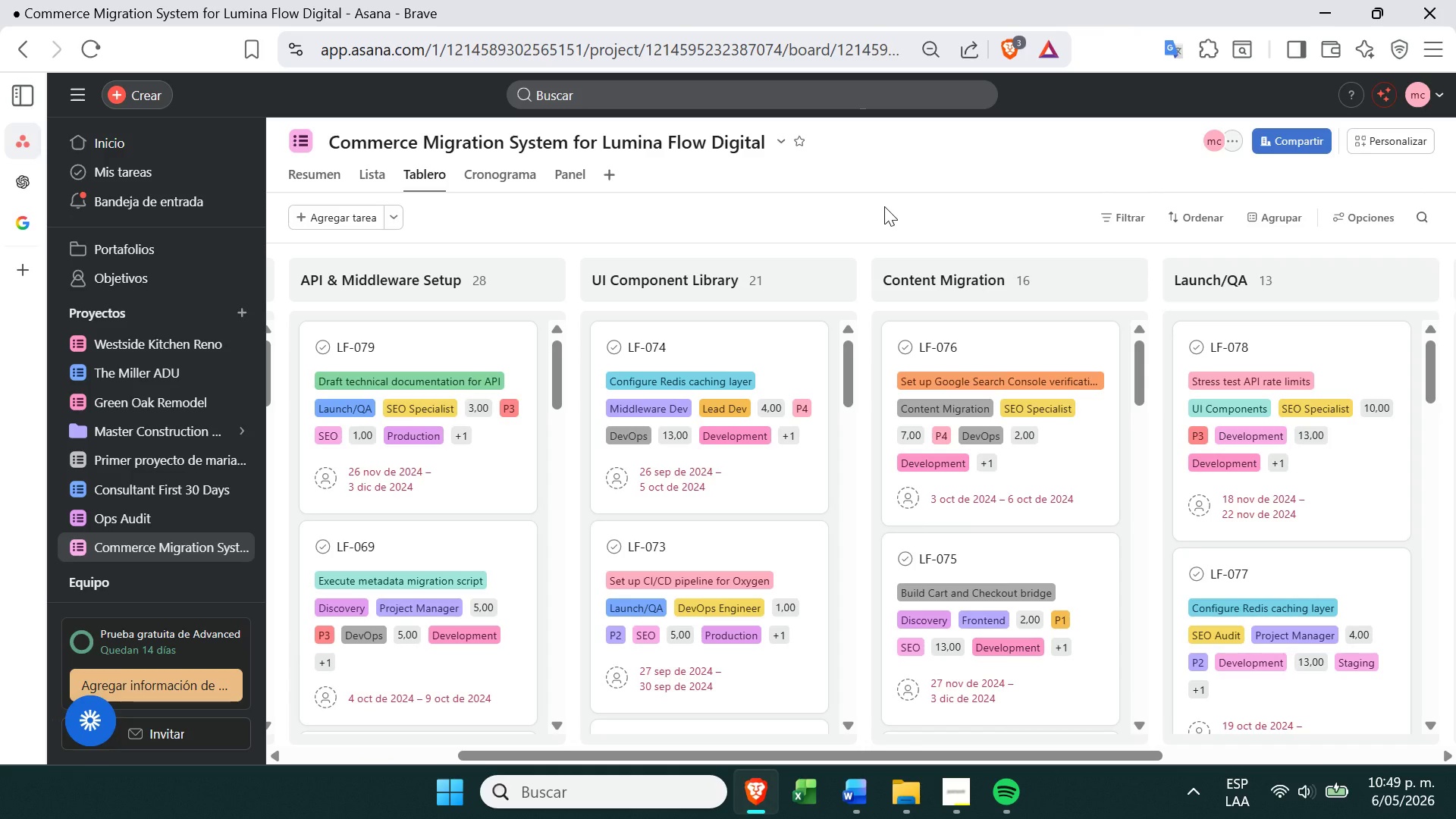 
left_click([1372, 137])
 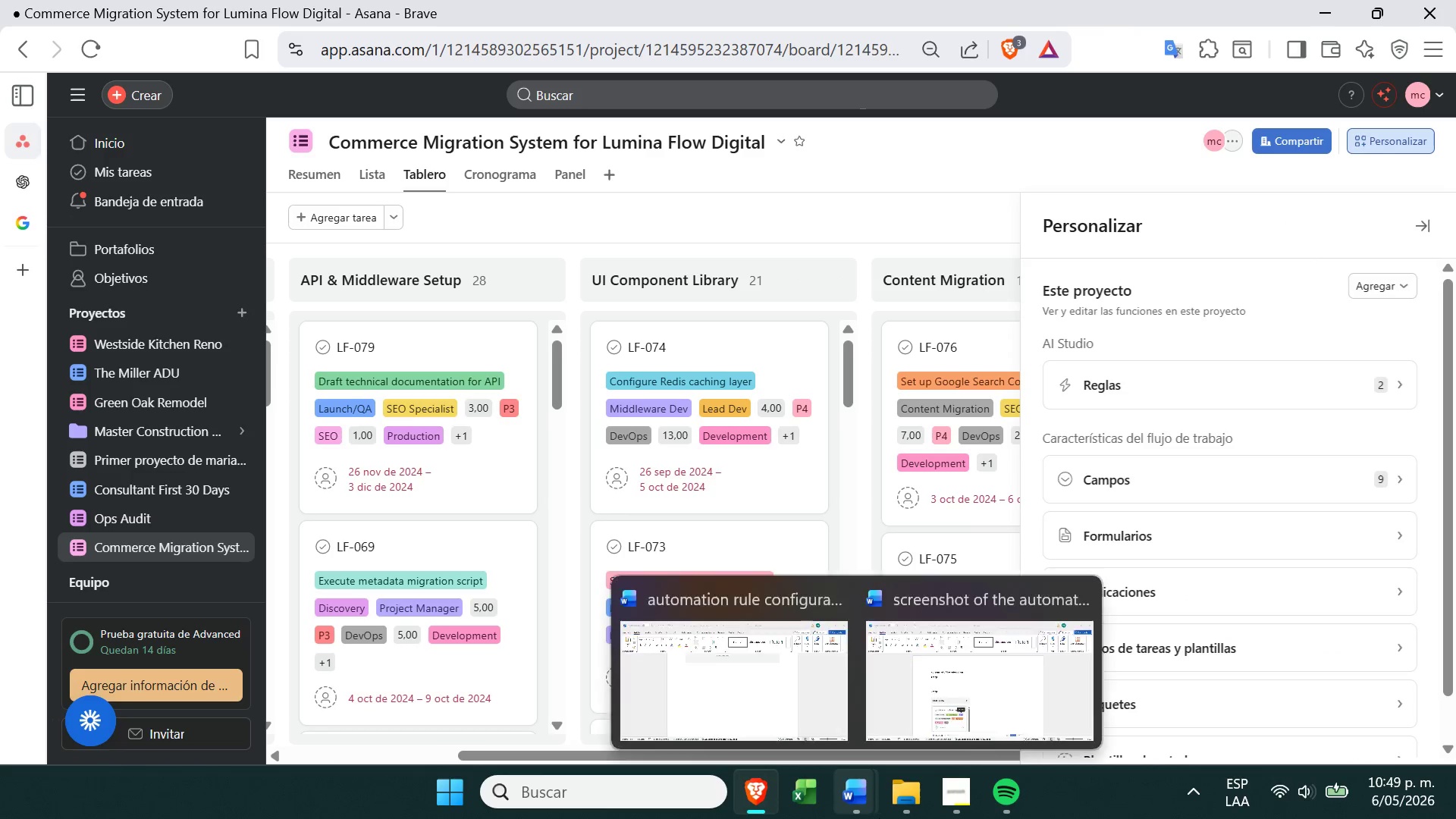 
left_click([963, 808])